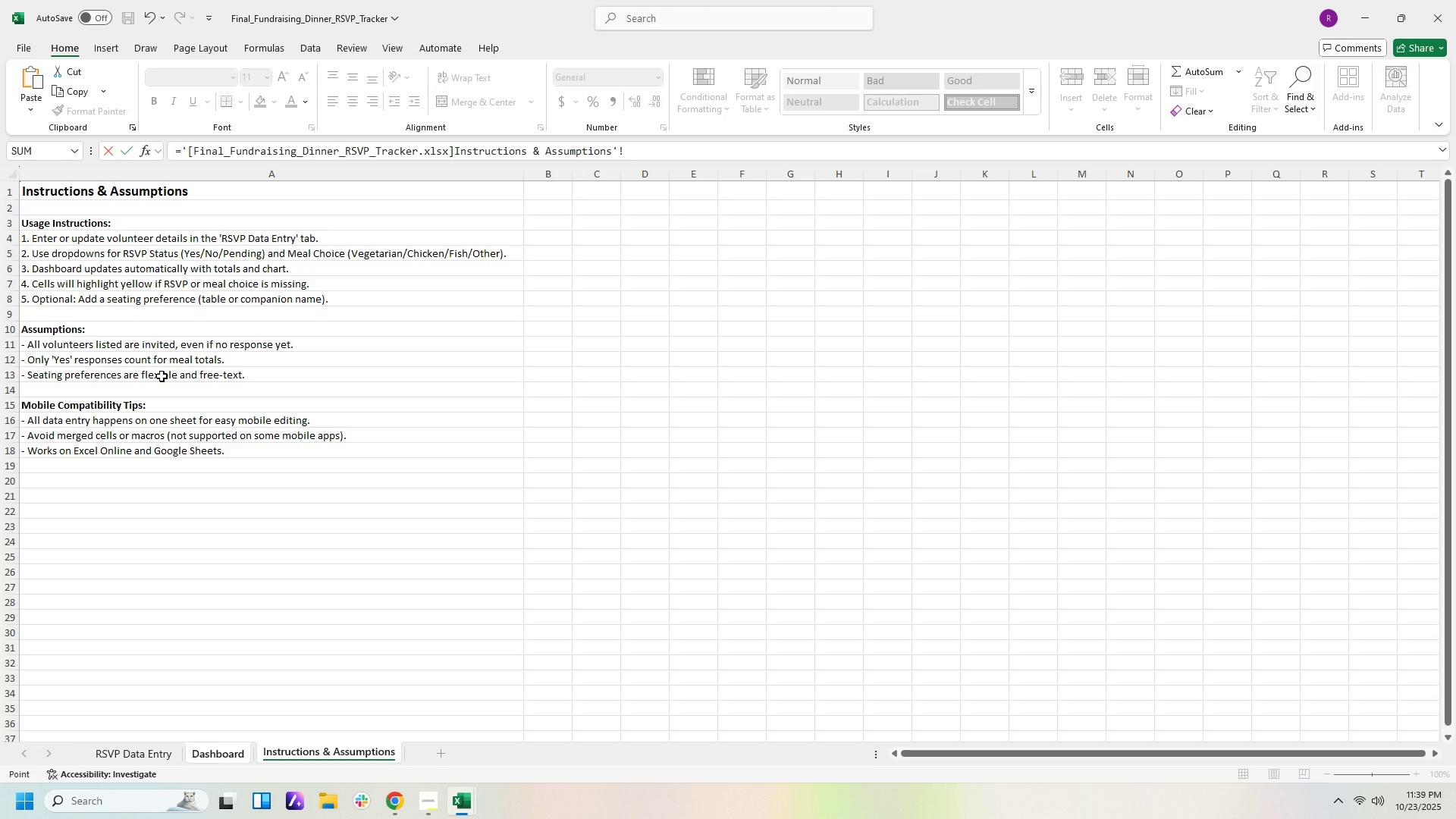 
left_click([162, 376])
 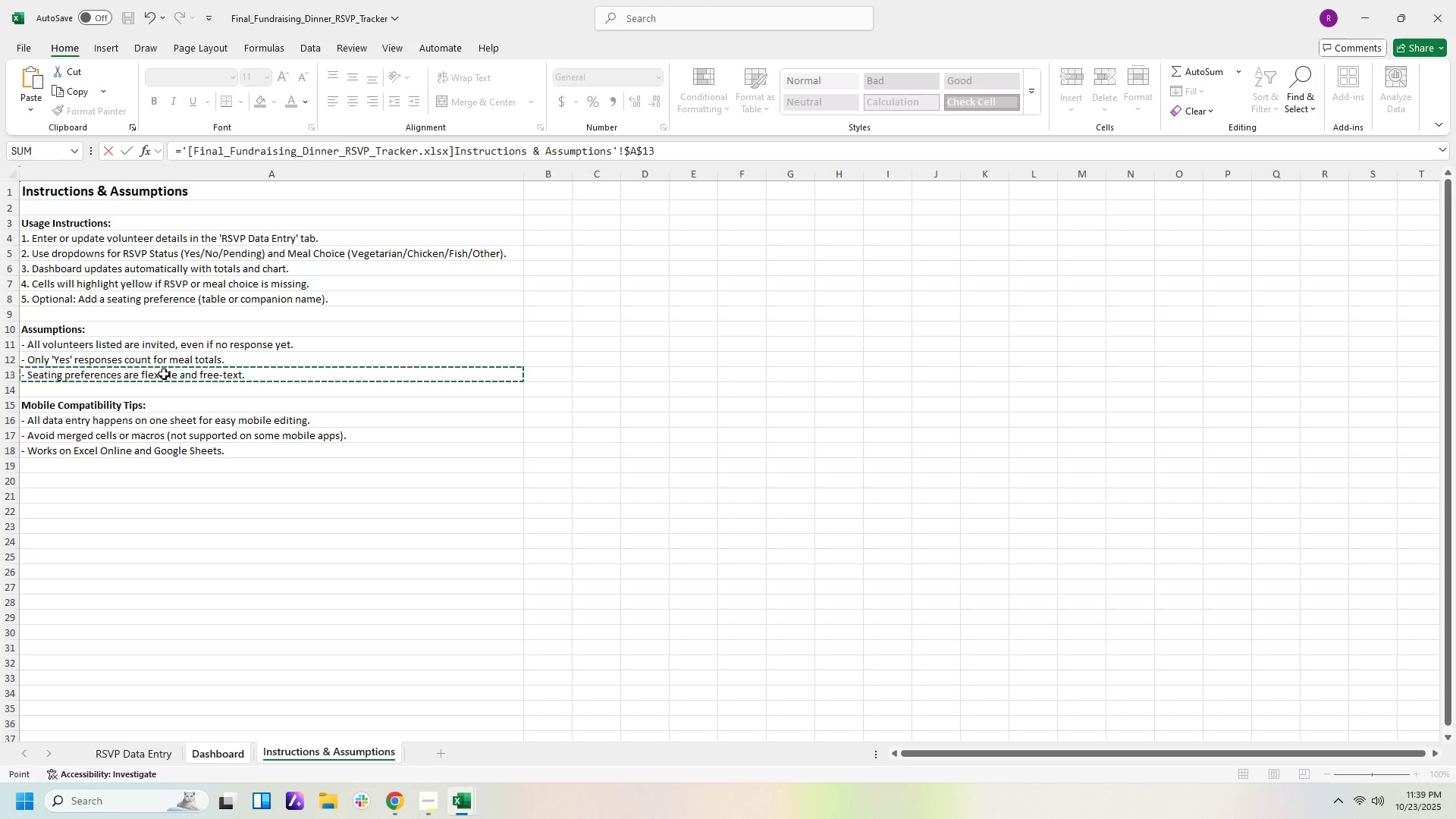 
wait(6.45)
 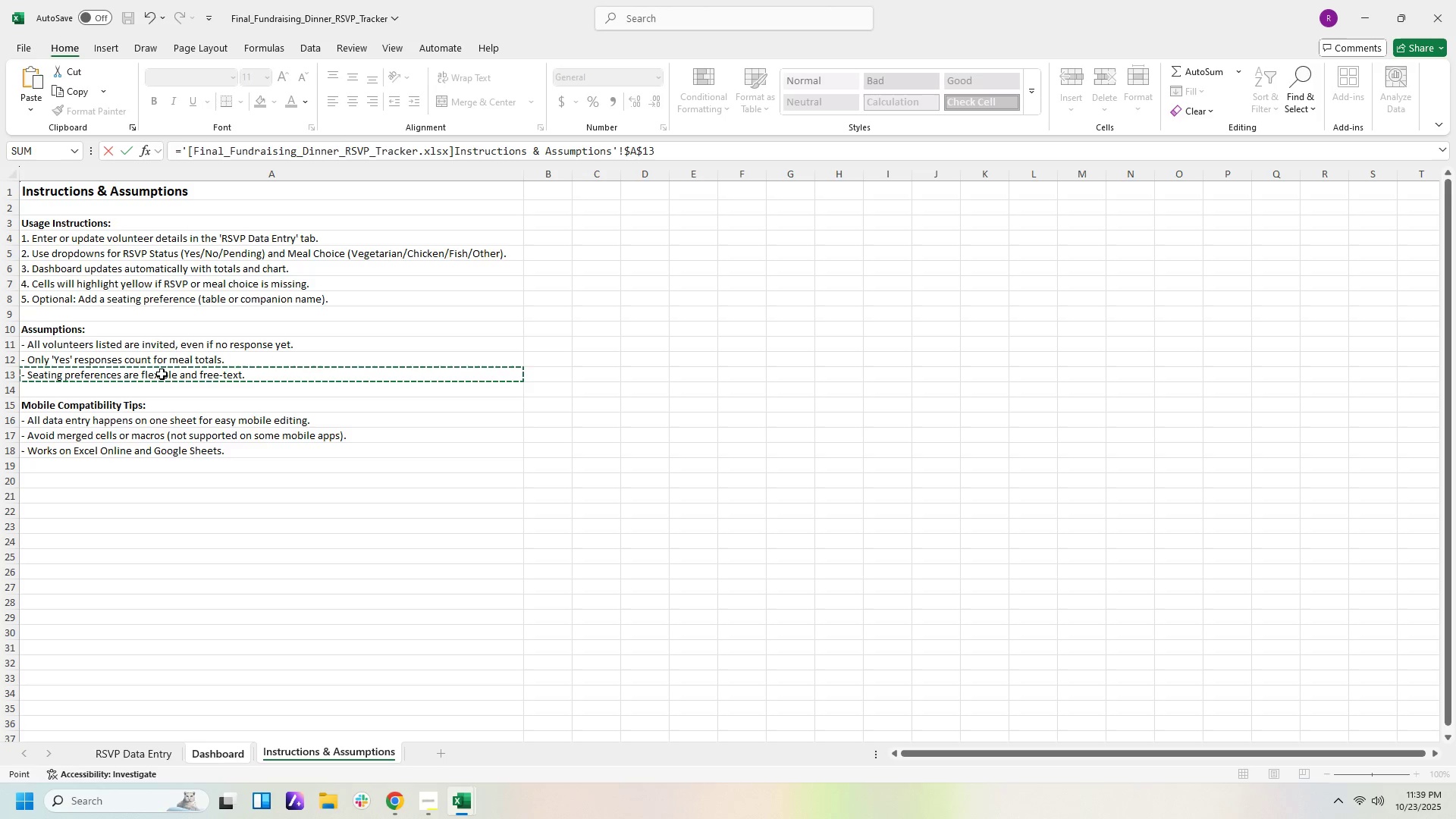 
key(Control+X)
 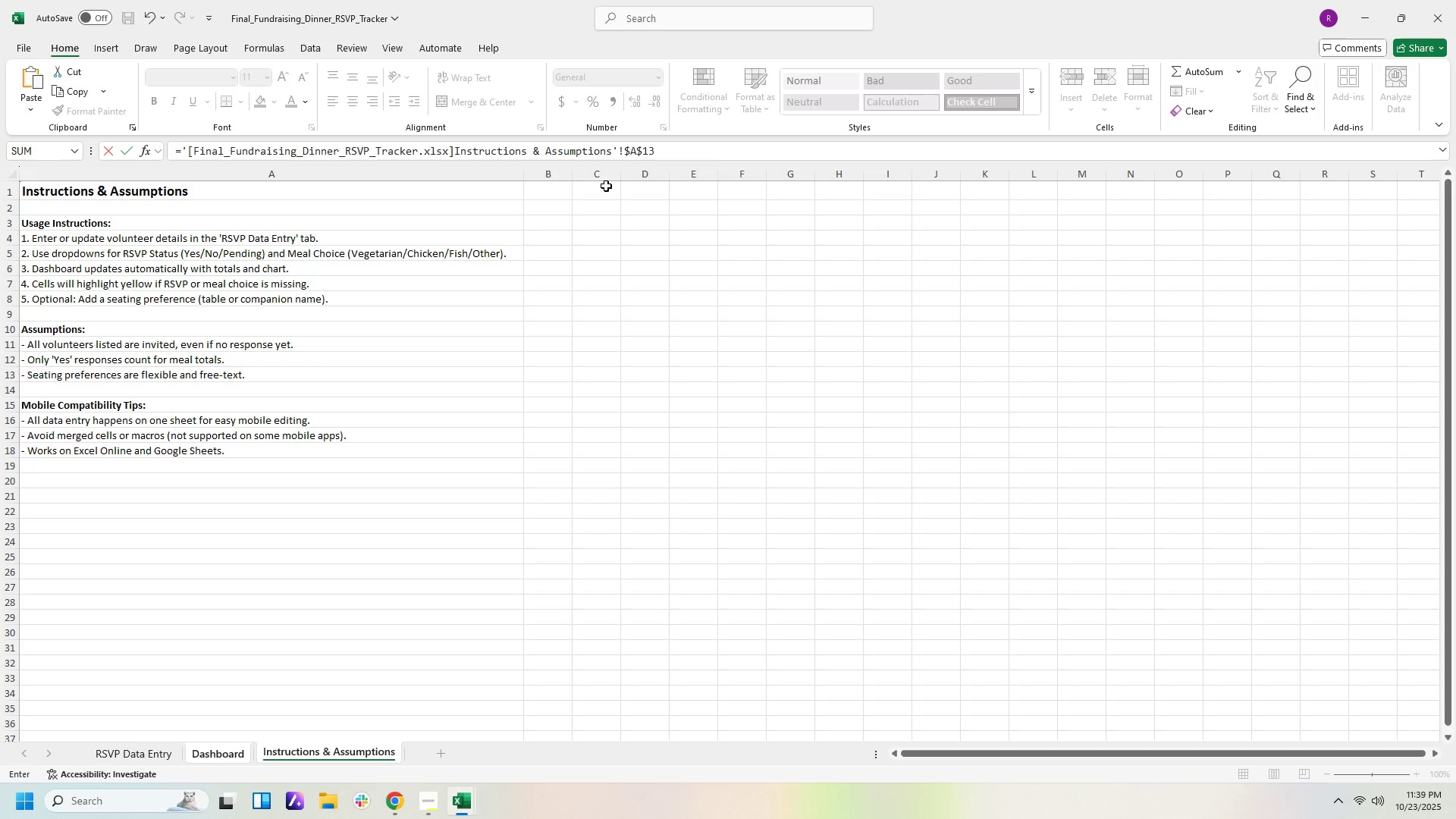 
left_click_drag(start_coordinate=[708, 143], to_coordinate=[87, 198])
 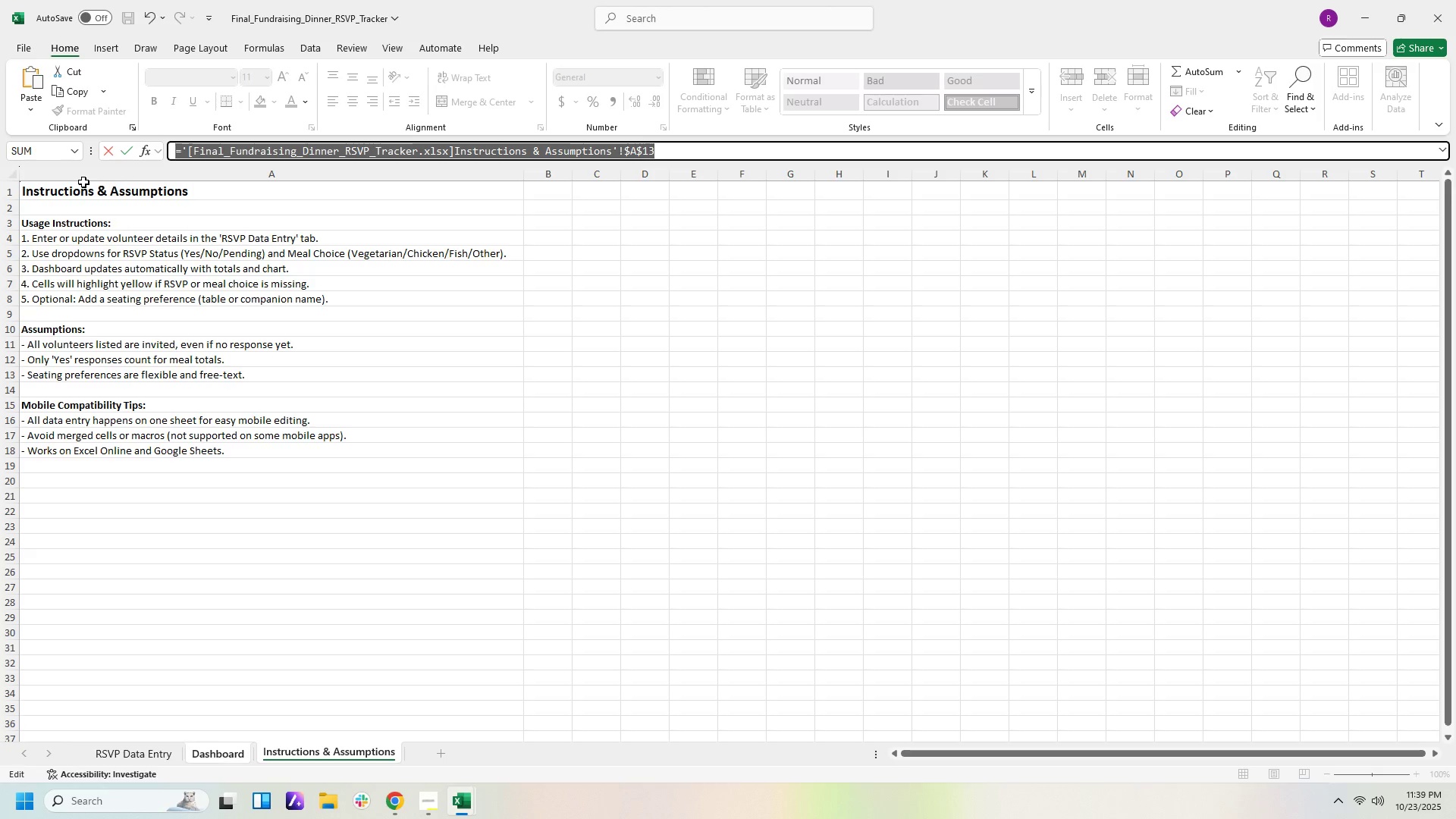 
key(Control+C)
 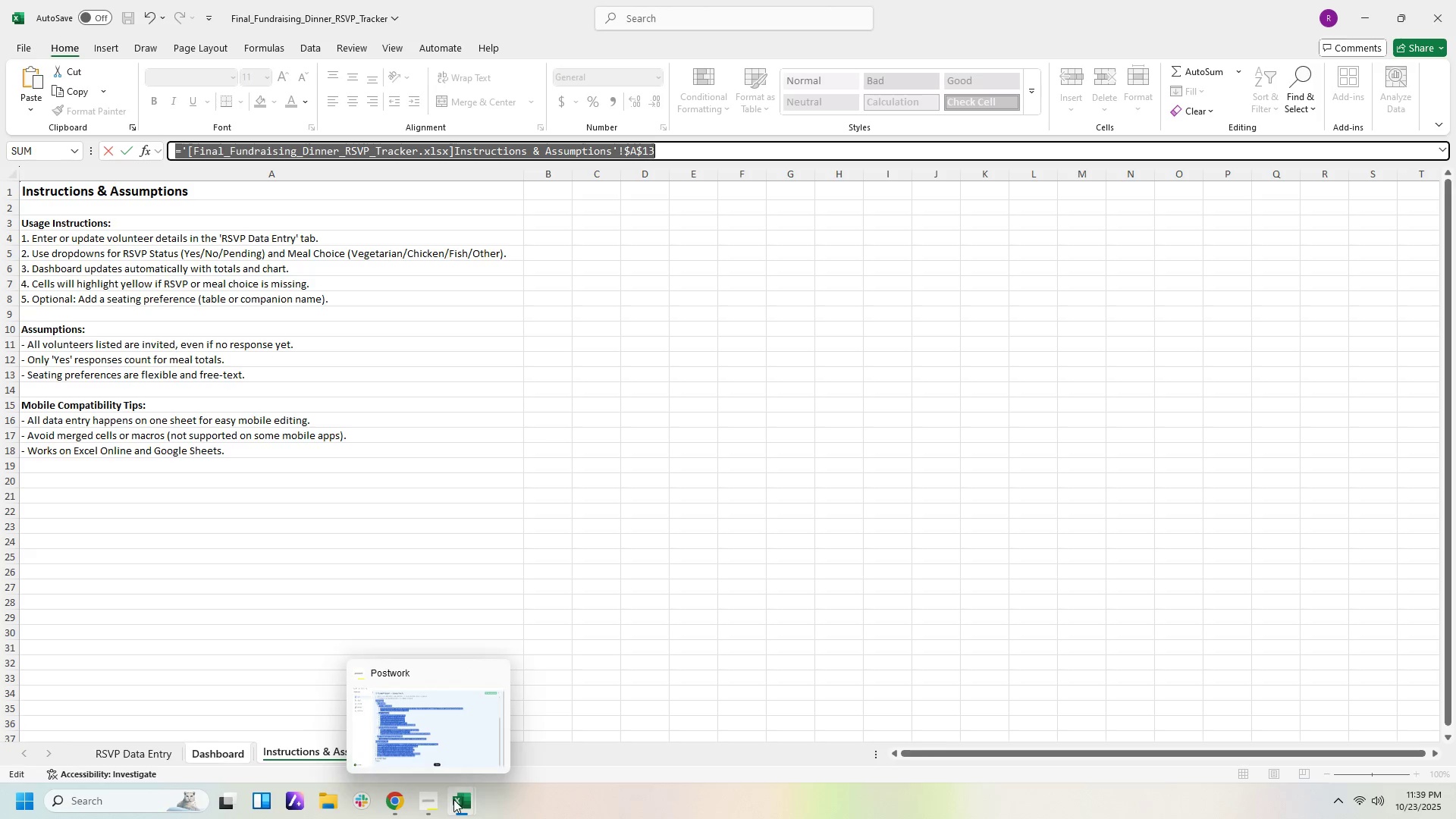 
left_click([466, 802])
 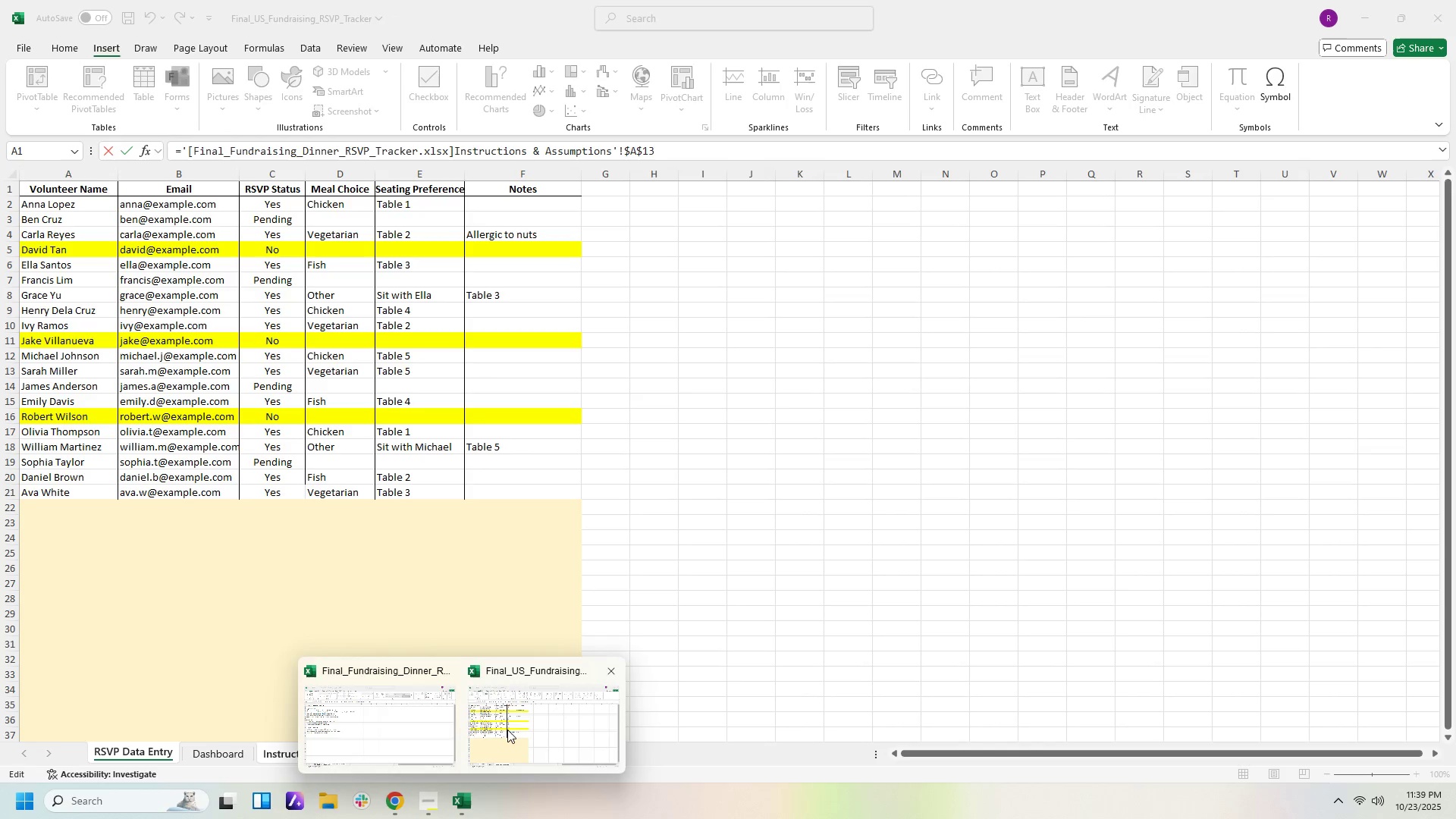 
left_click([507, 730])
 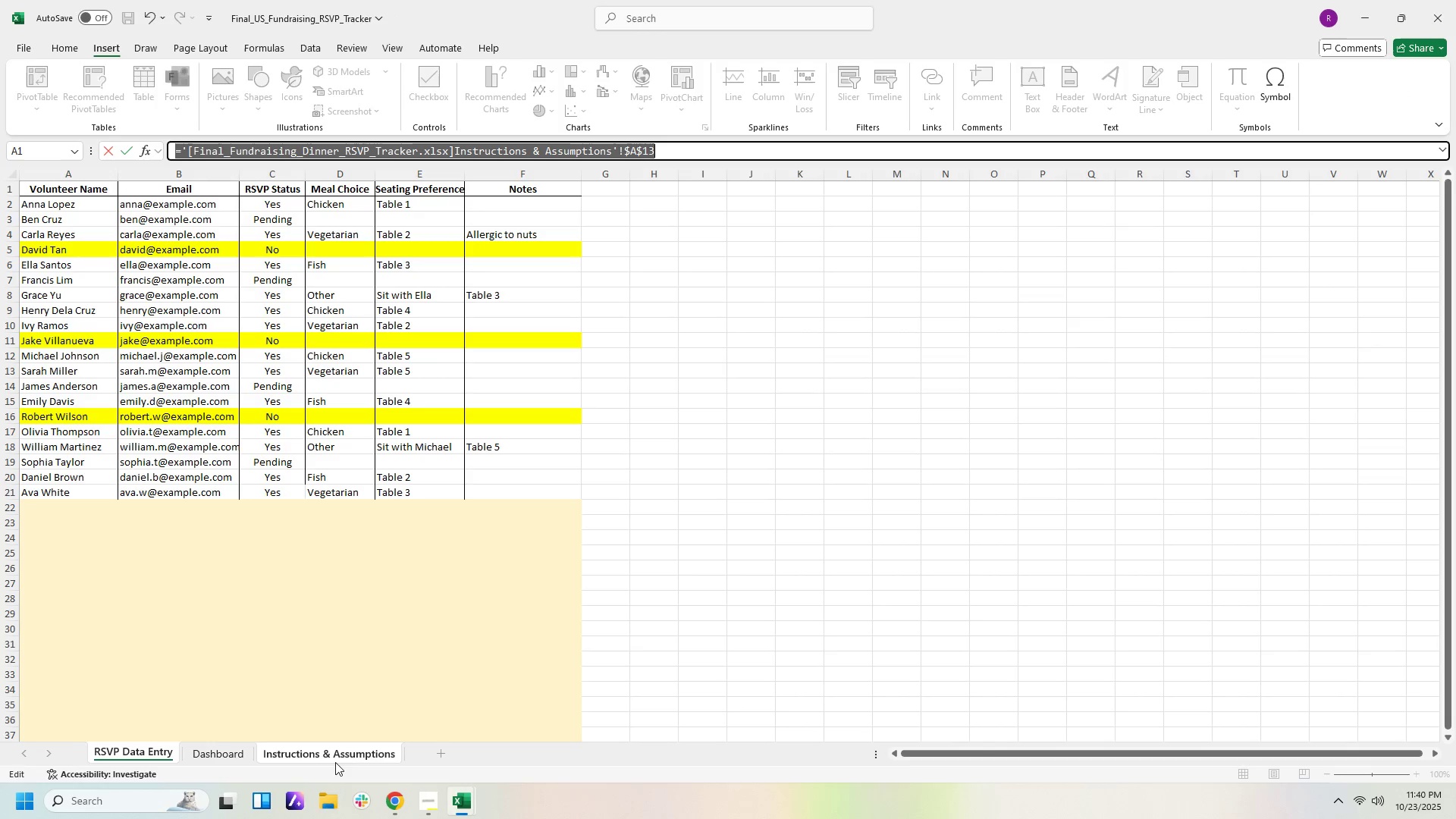 
left_click([336, 758])
 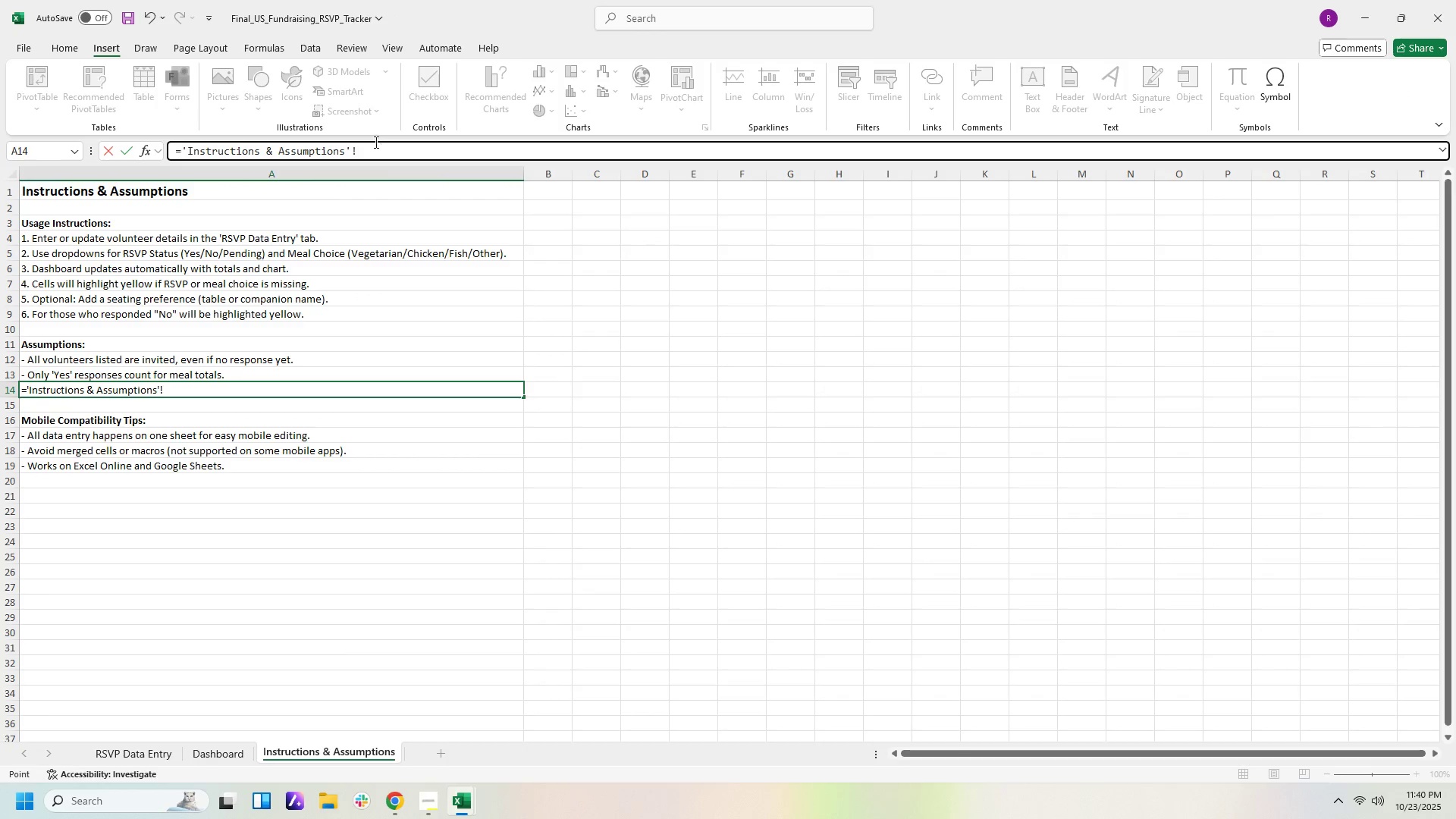 
left_click_drag(start_coordinate=[378, 147], to_coordinate=[47, 158])
 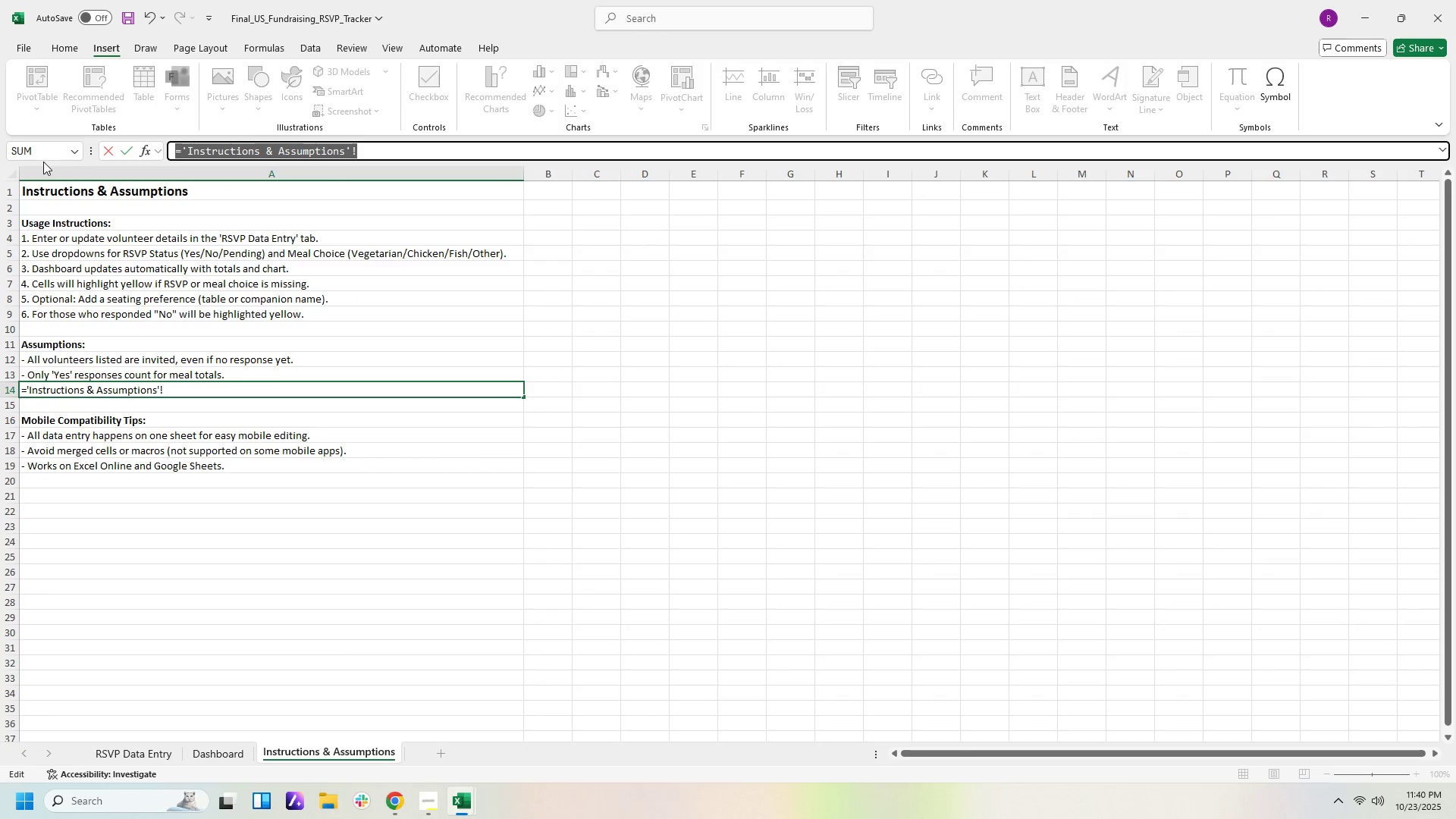 
key(Control+V)
 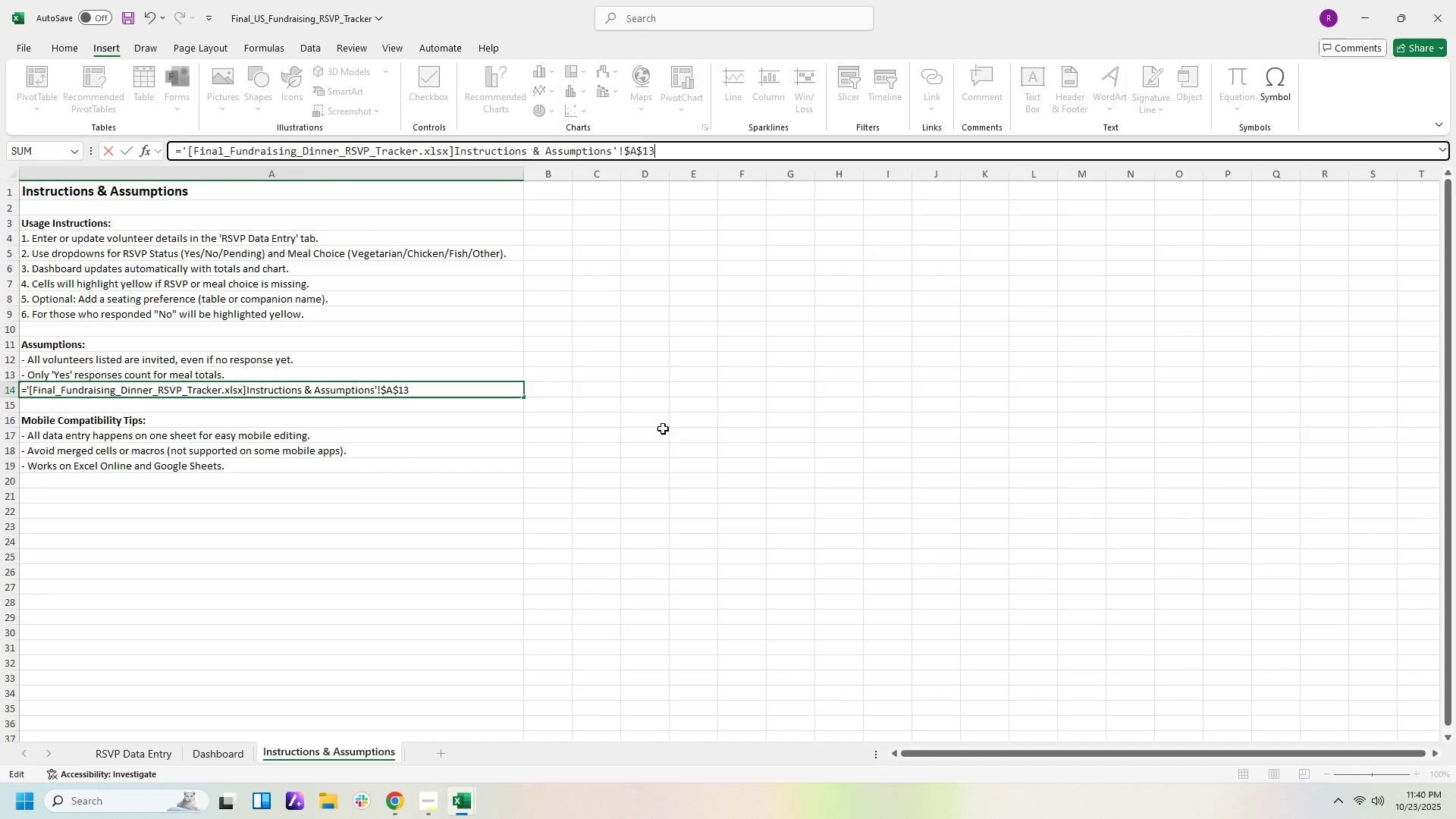 
key(NumpadEnter)
 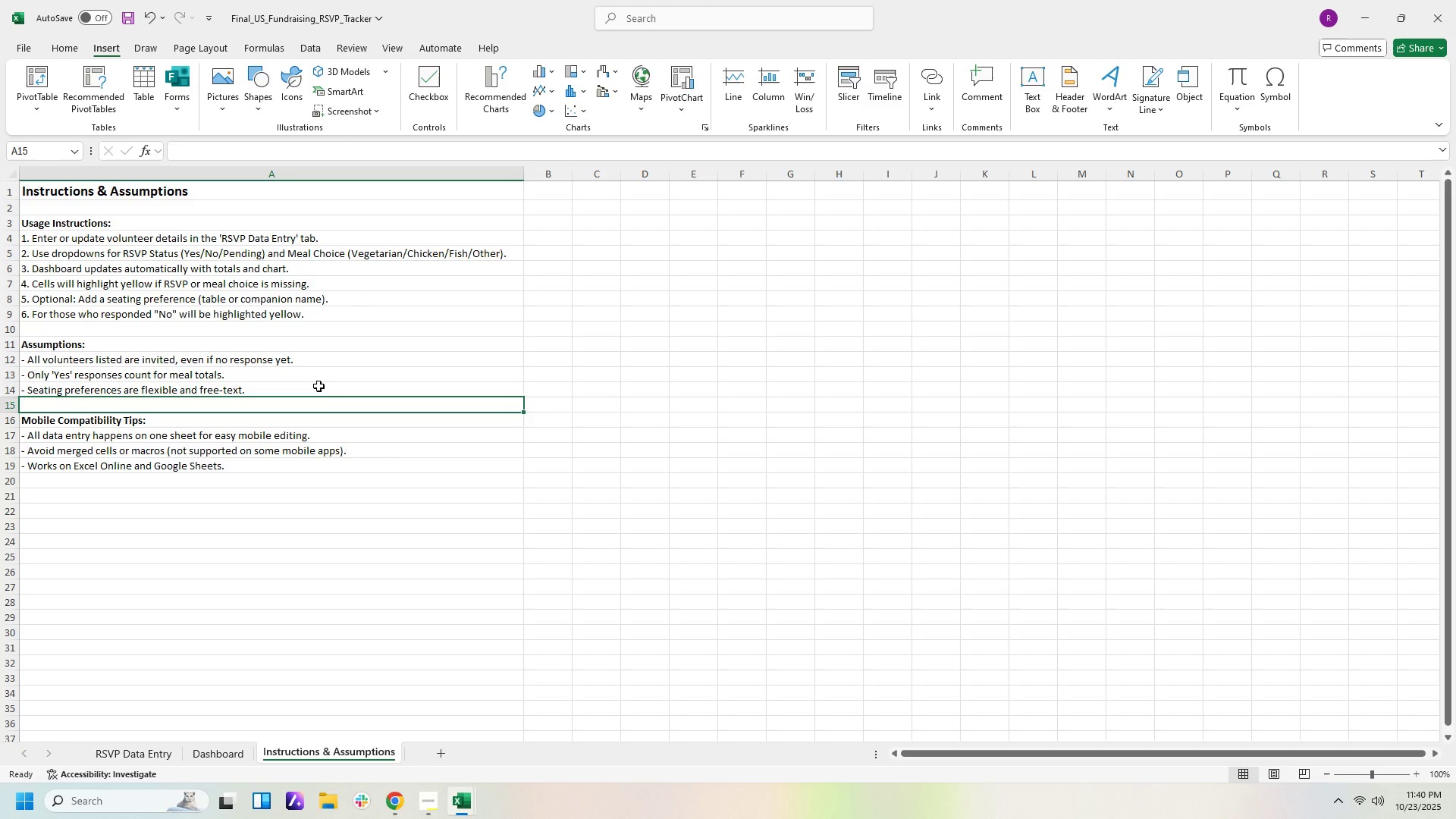 
left_click([318, 387])
 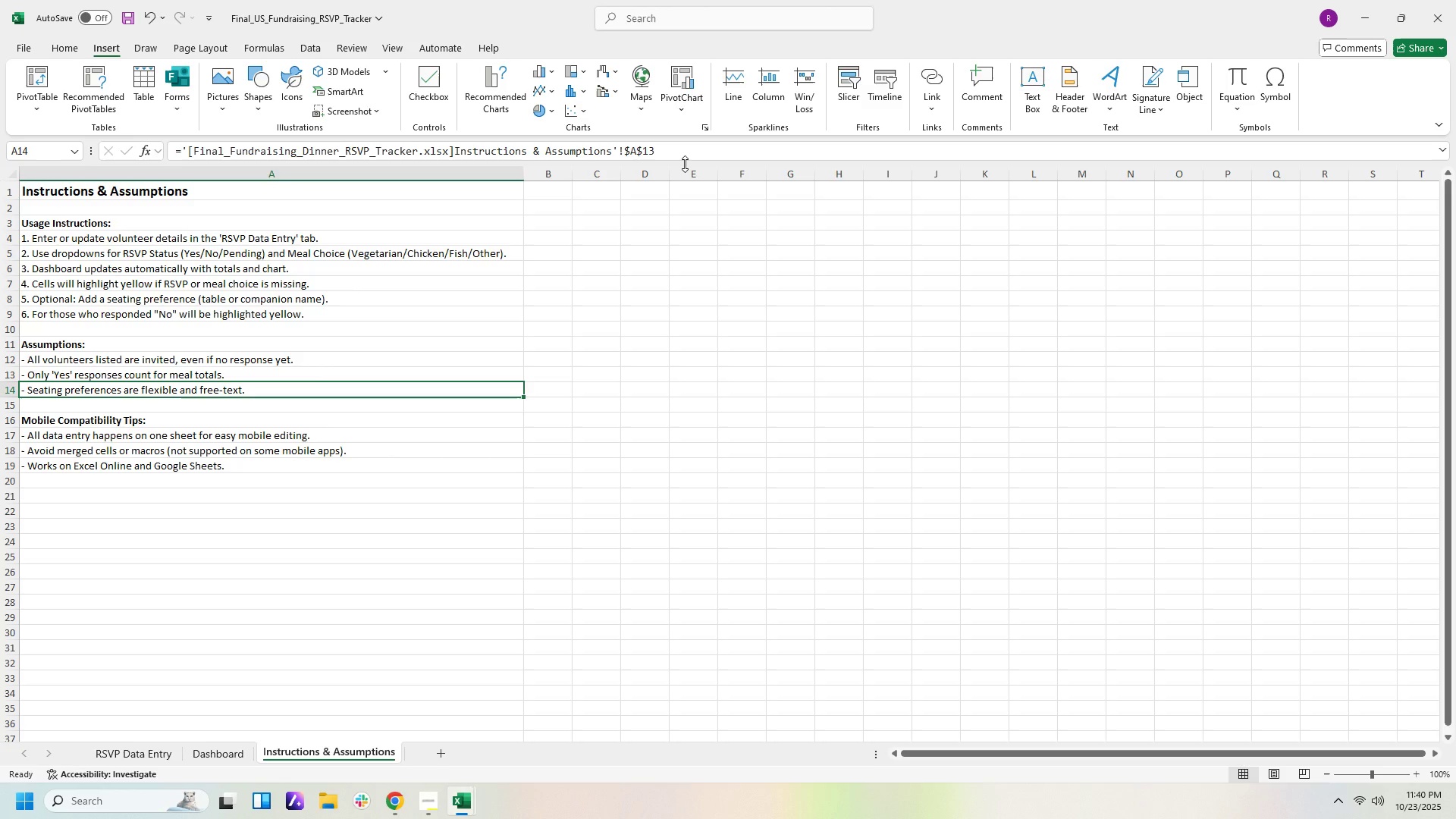 
wait(8.21)
 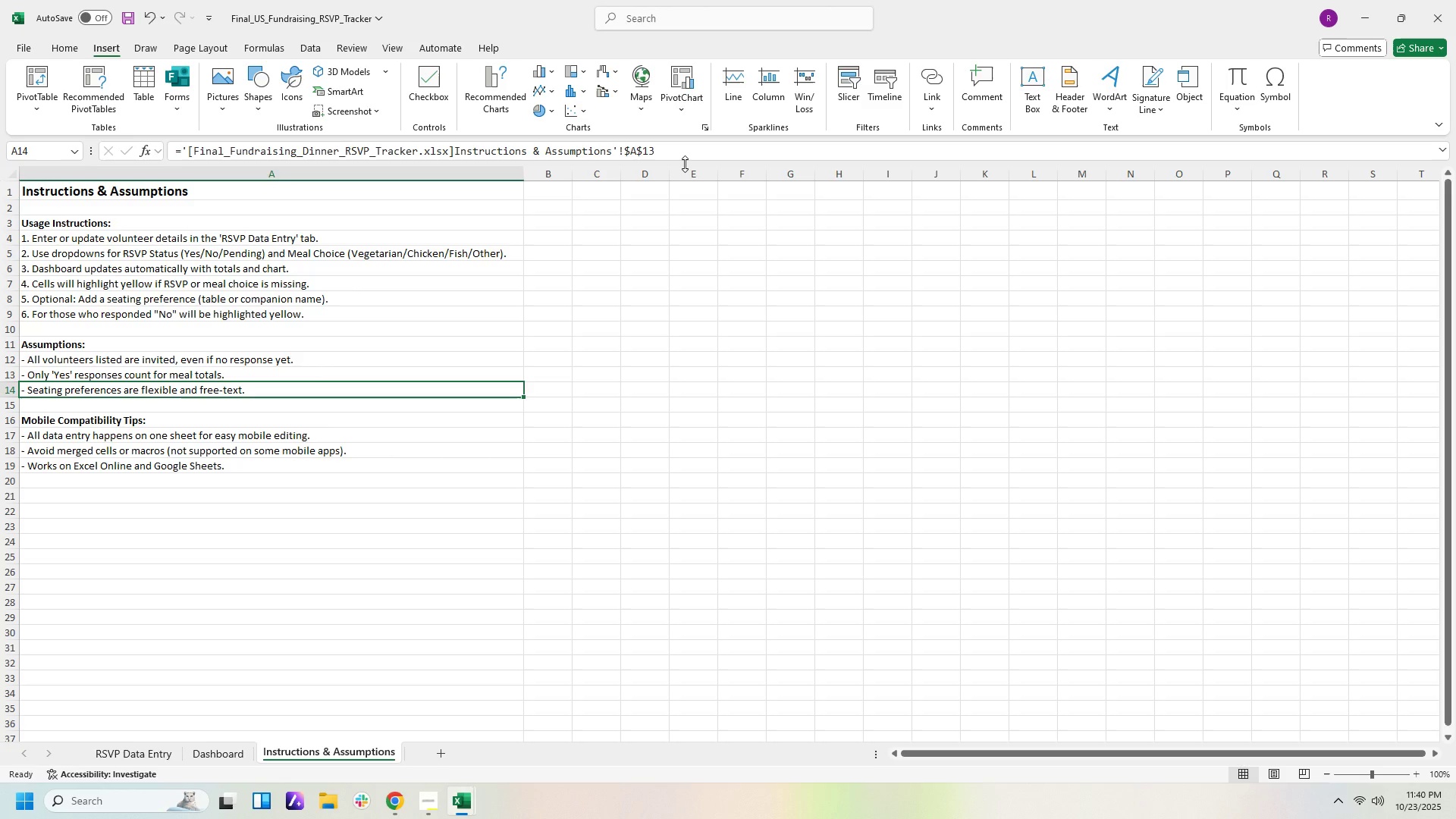 
scroll: coordinate [717, 528], scroll_direction: down, amount: 4.0
 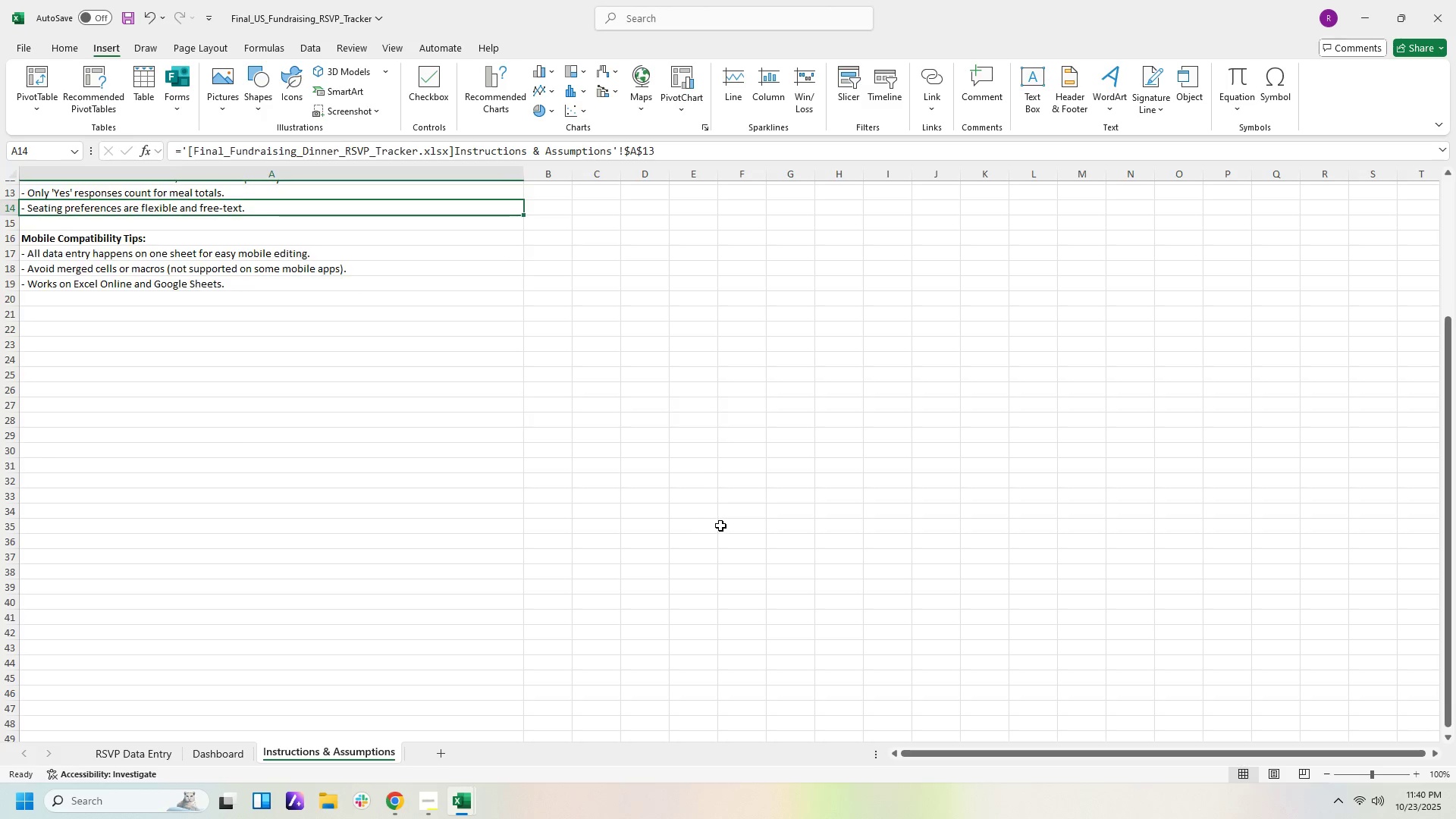 
scroll: coordinate [720, 526], scroll_direction: up, amount: 1.0
 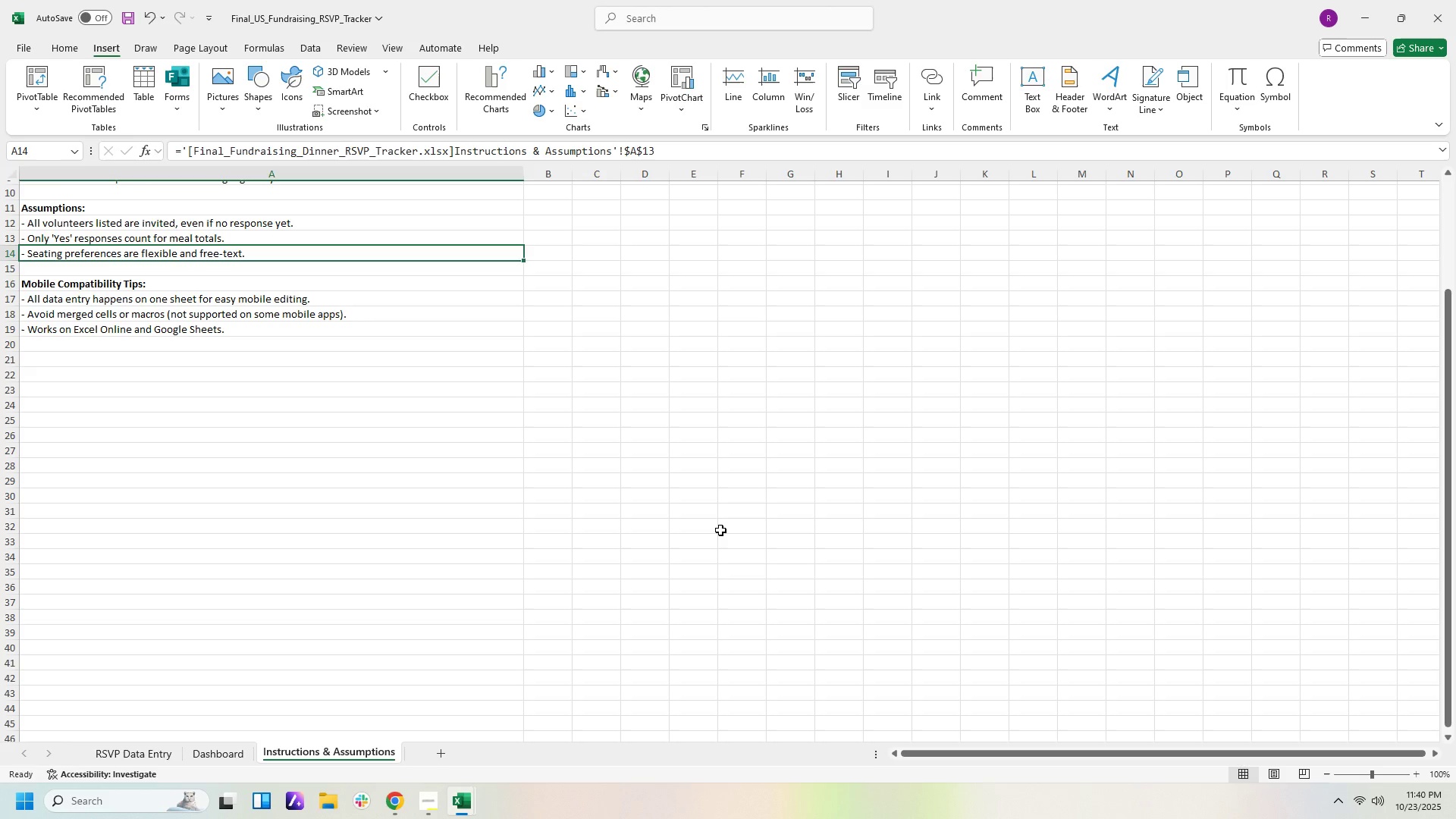 
wait(8.86)
 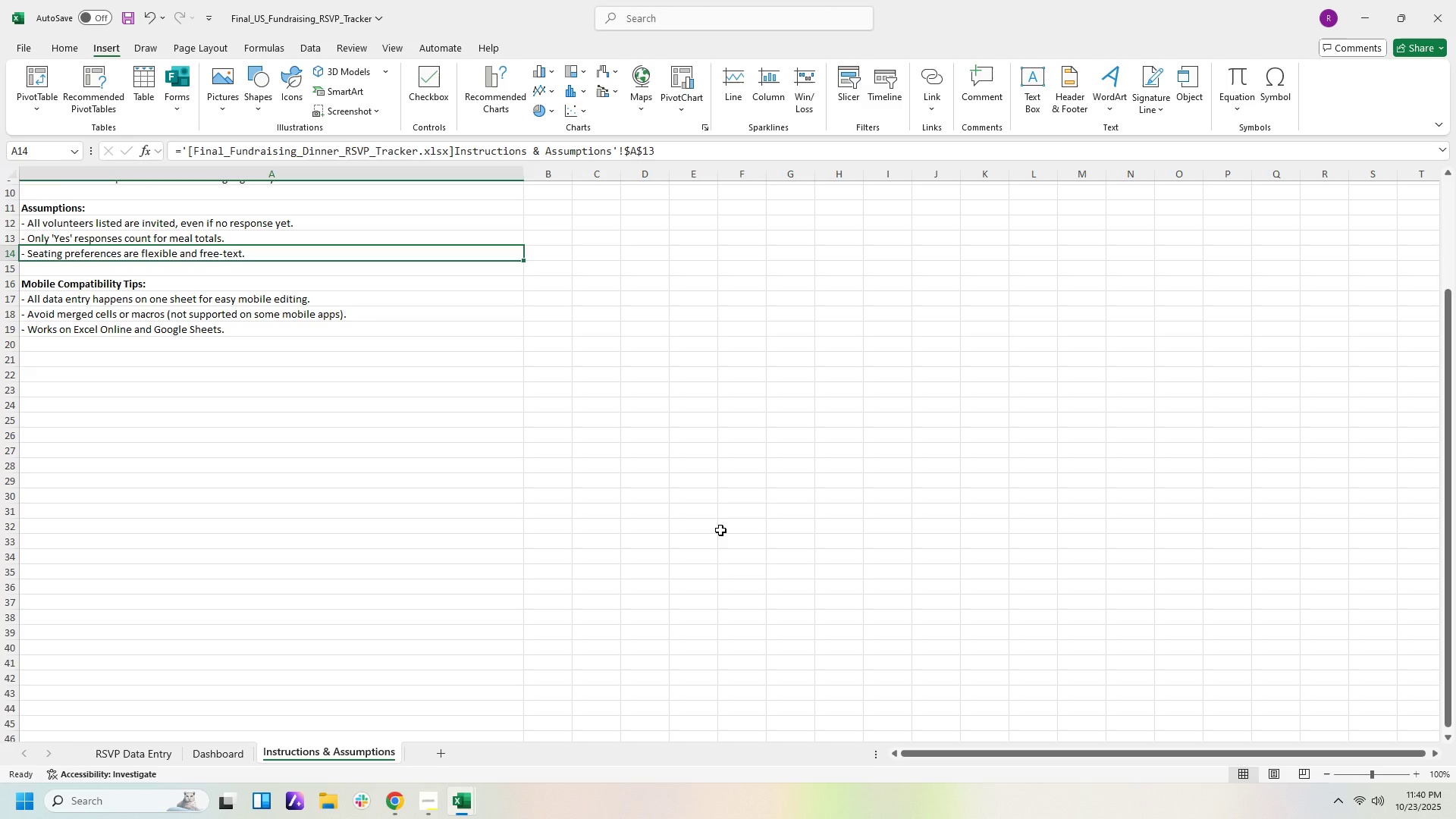 
left_click([646, 152])
 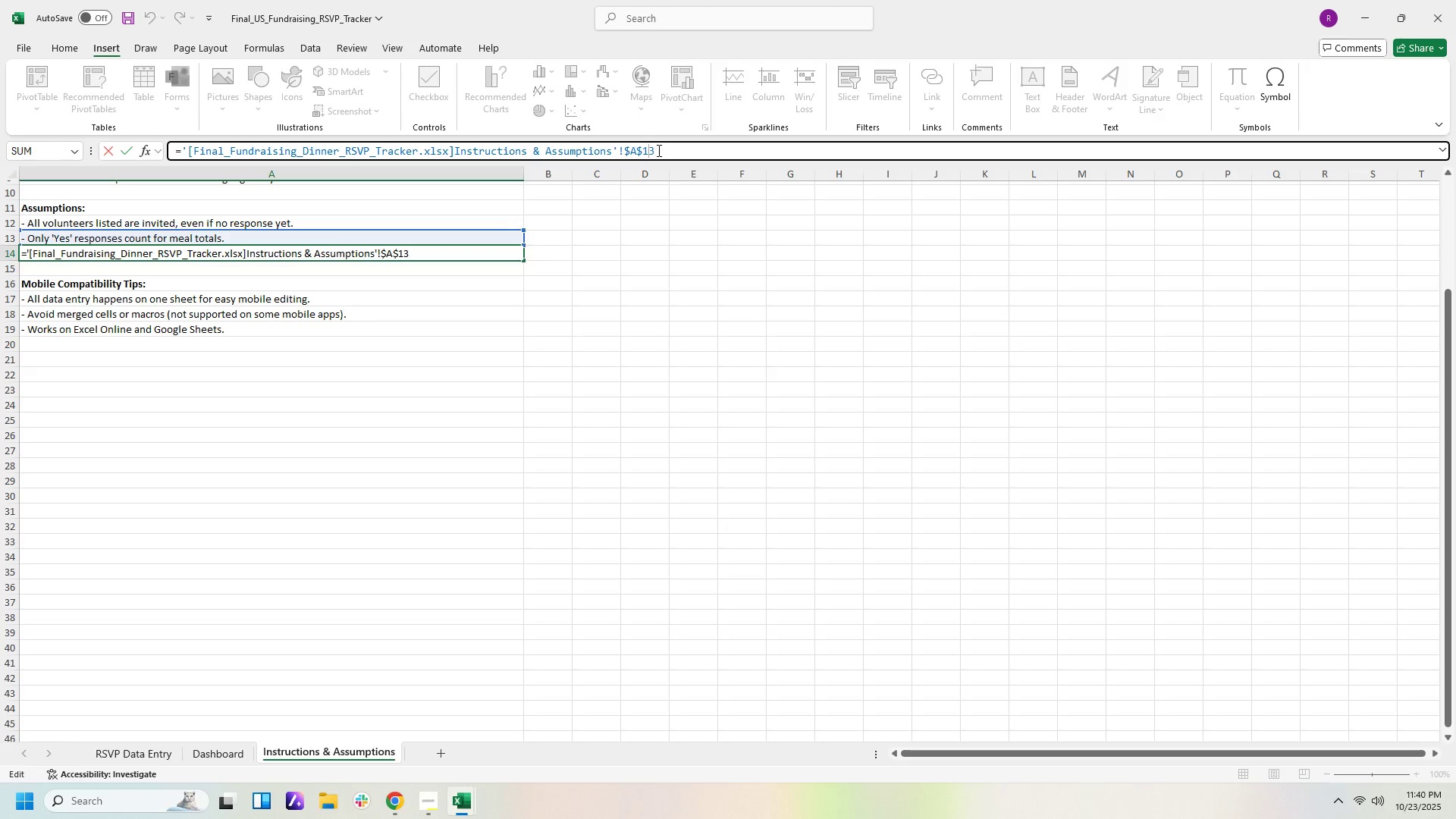 
left_click([657, 150])
 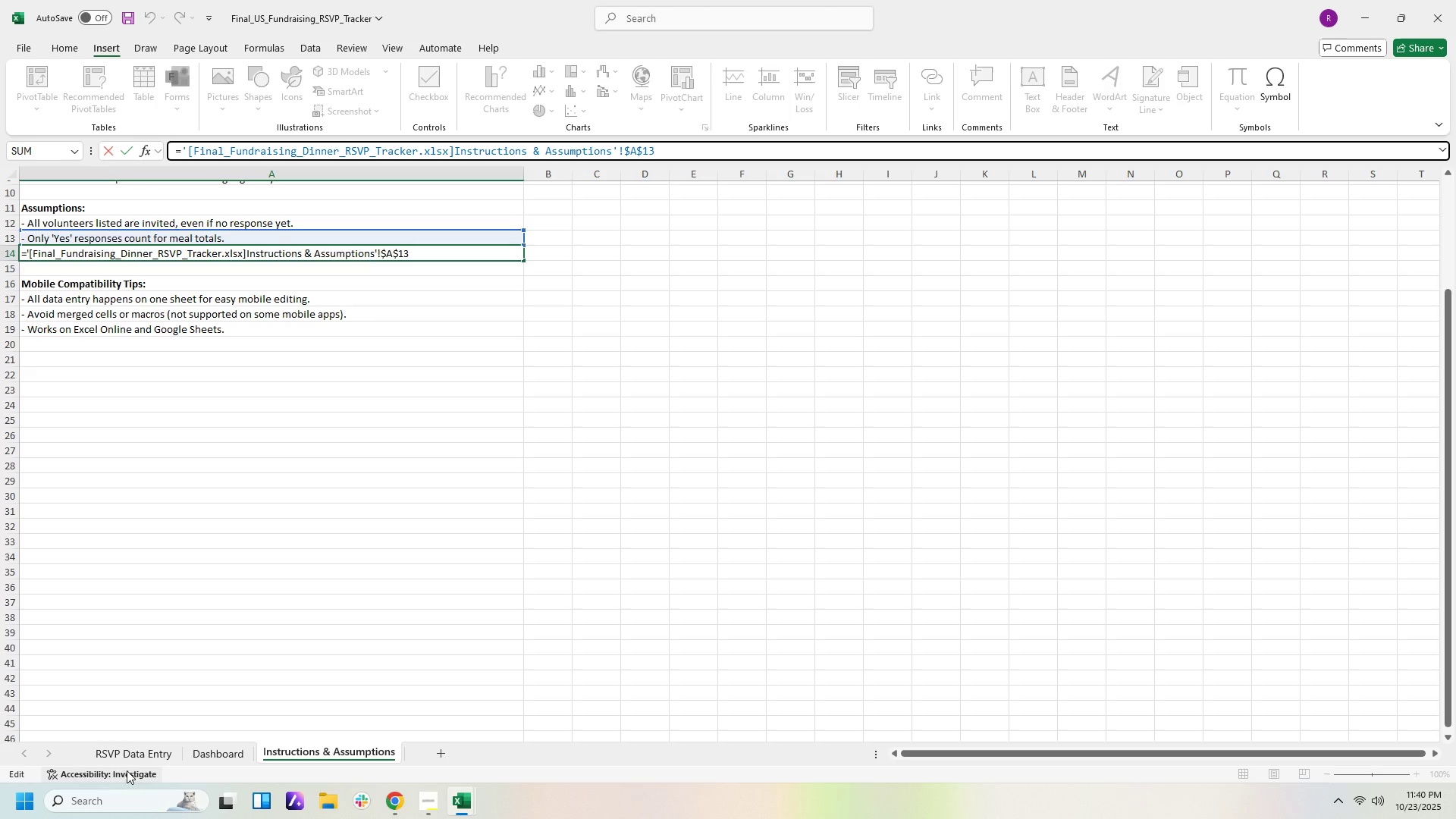 
left_click([125, 748])
 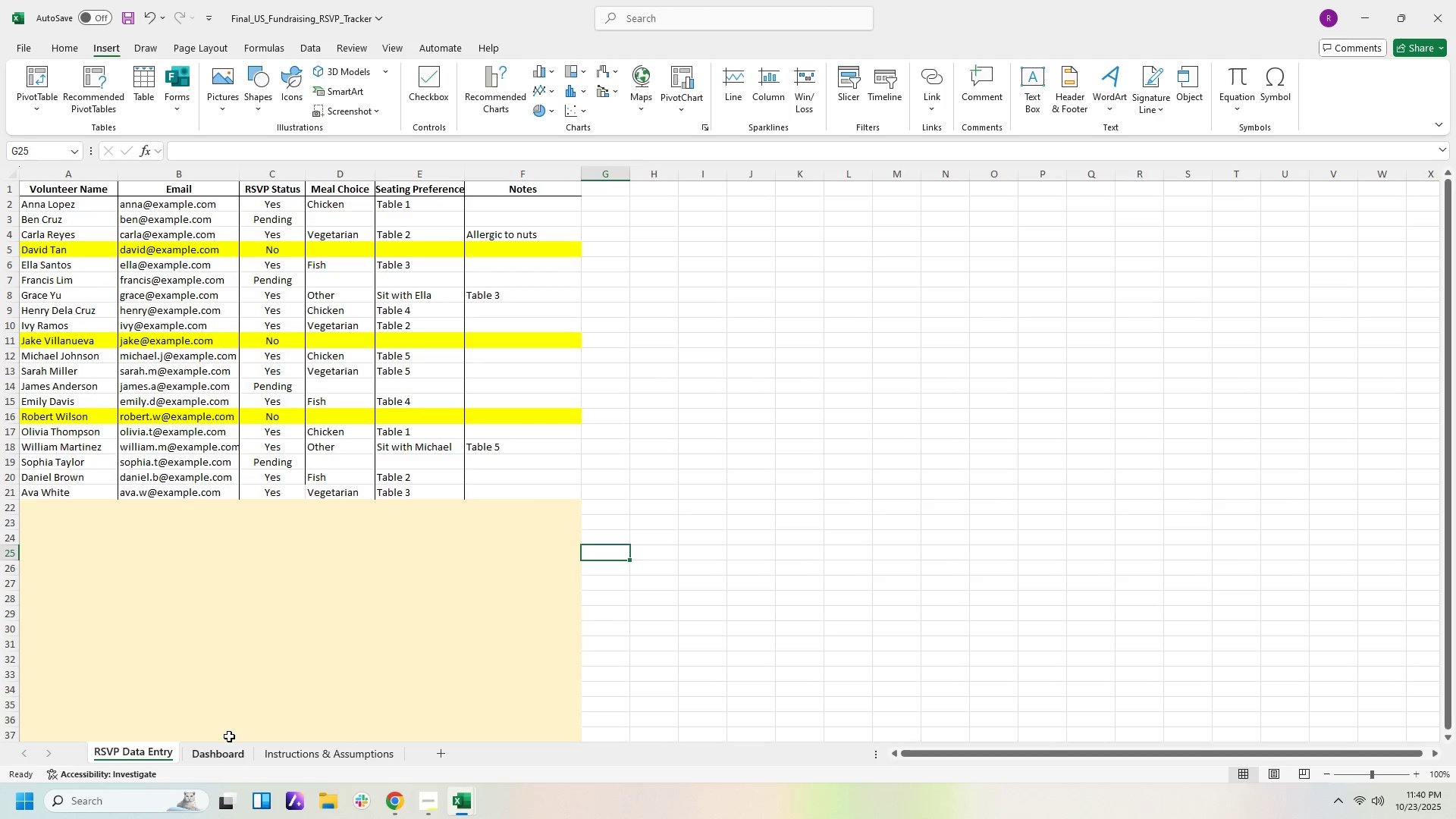 
left_click_drag(start_coordinate=[808, 659], to_coordinate=[808, 663])
 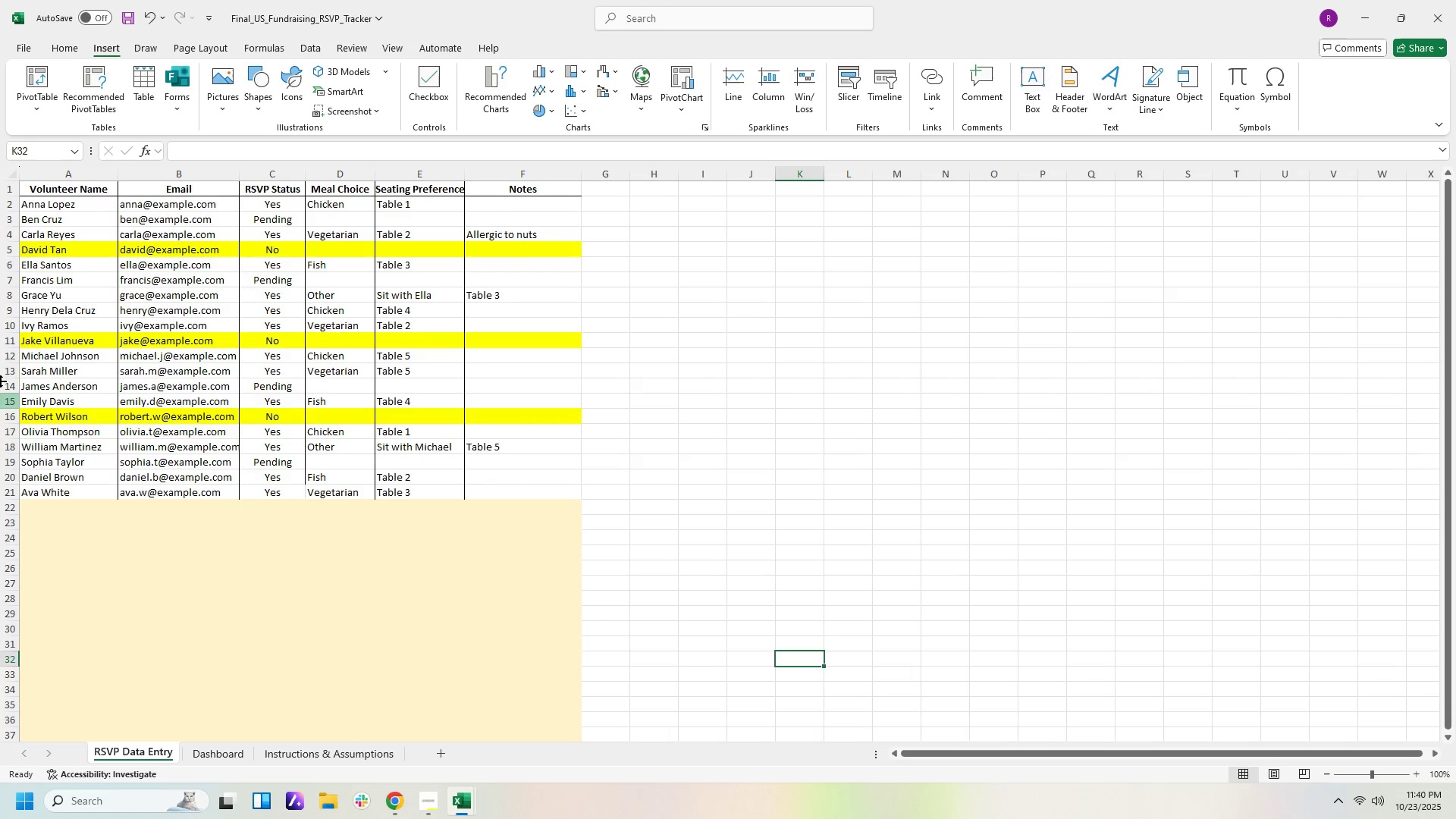 
wait(6.34)
 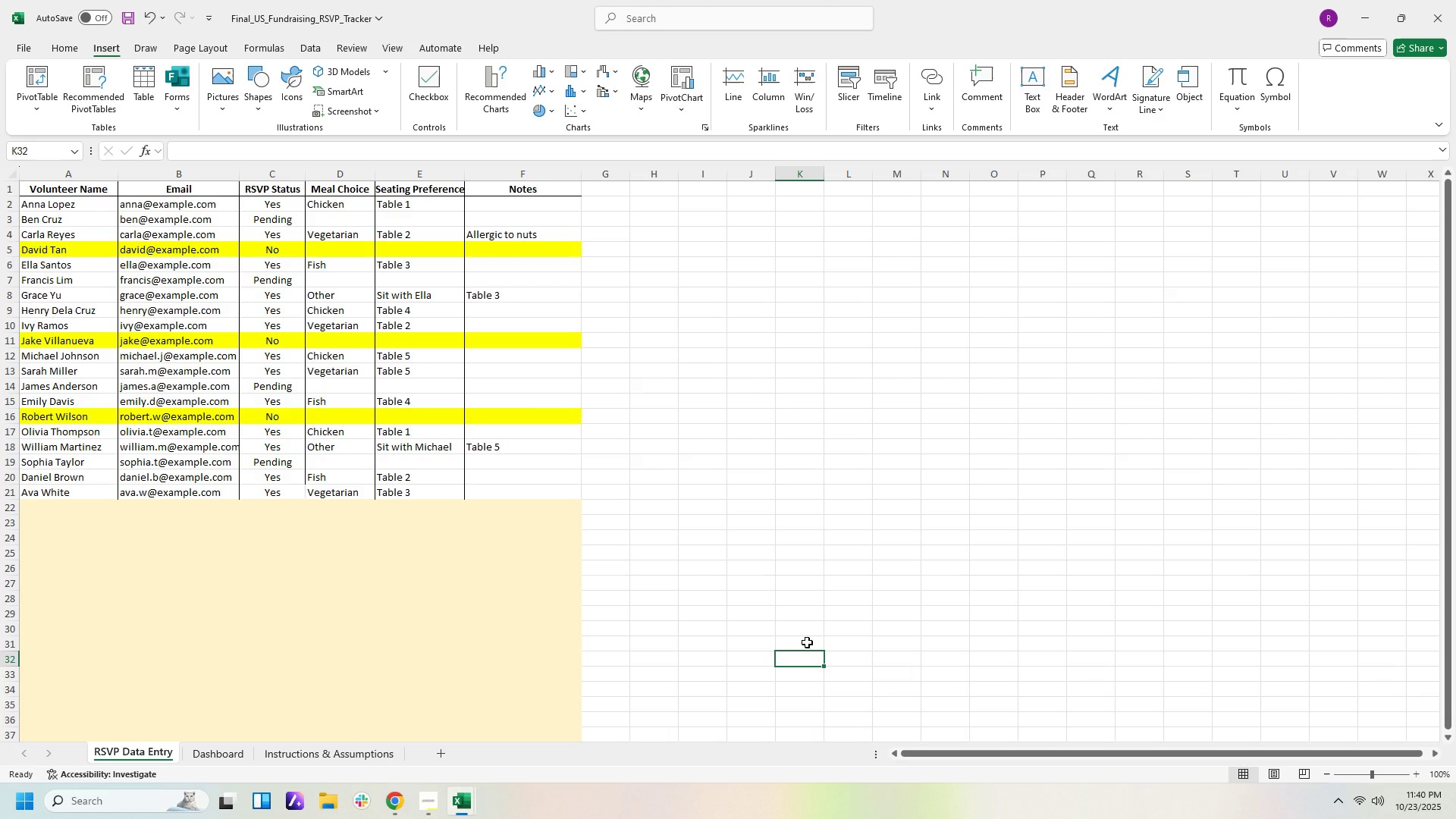 
left_click([424, 800])